 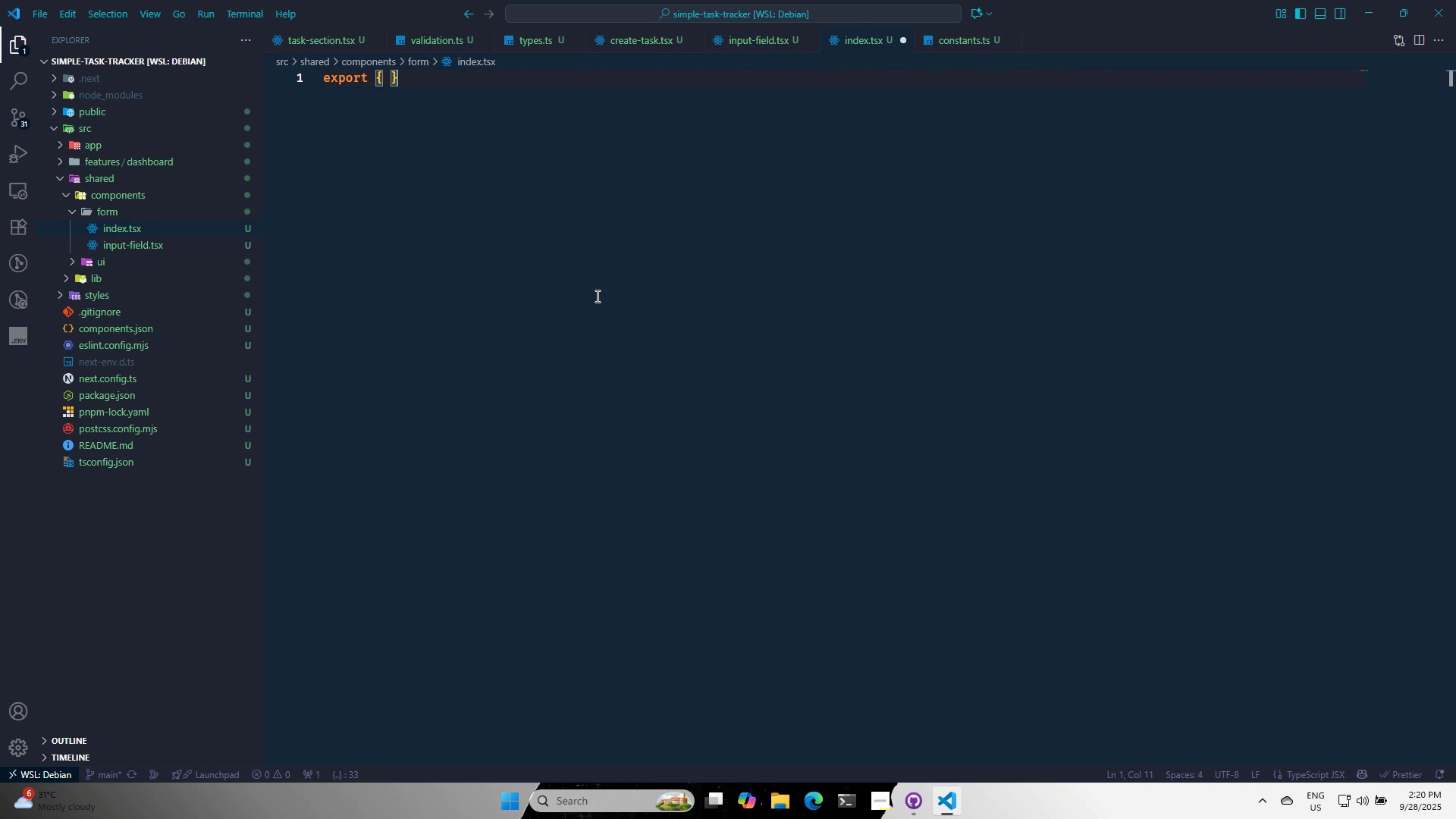 
key(ArrowLeft)
 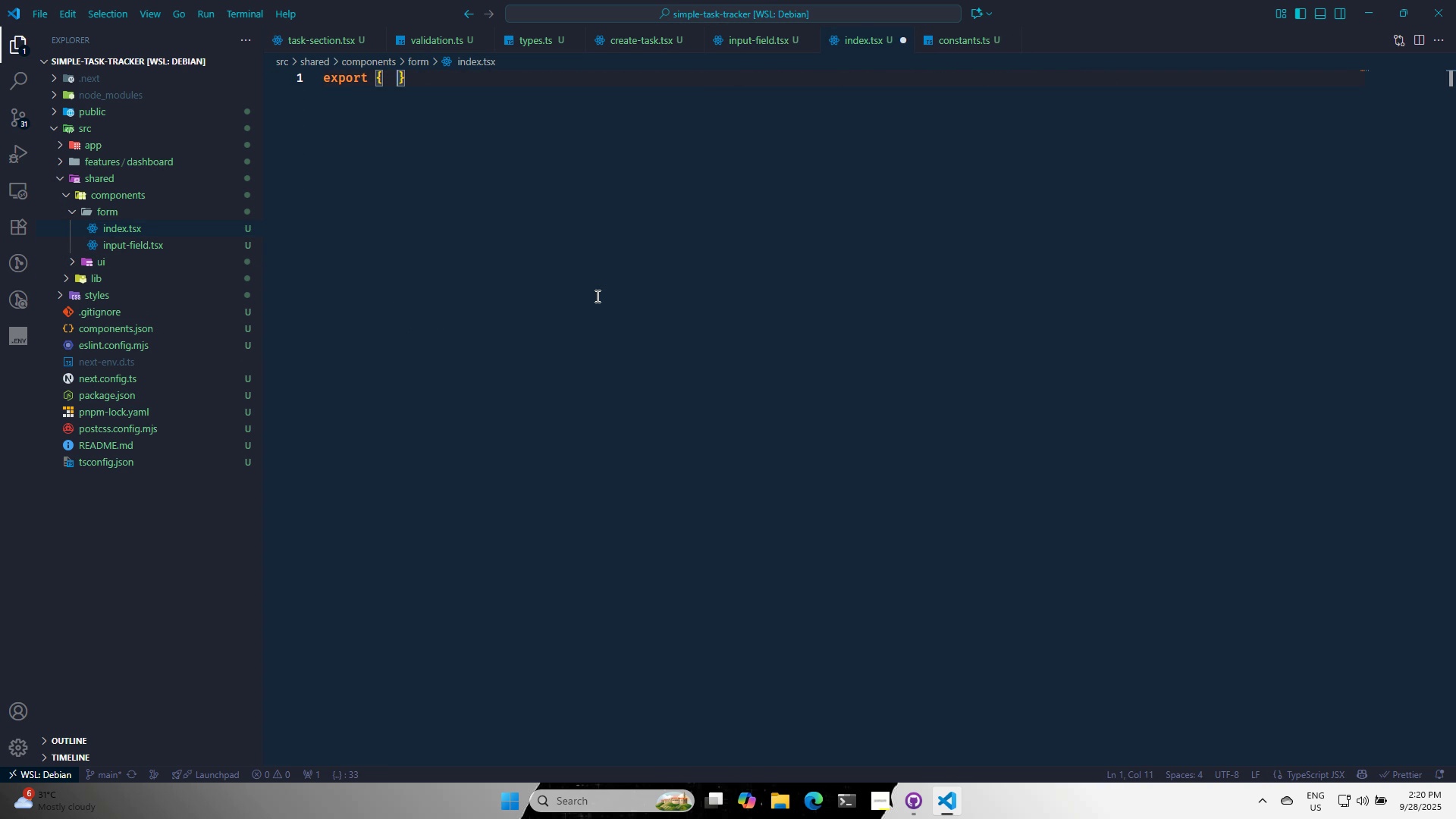 
key(Space)
 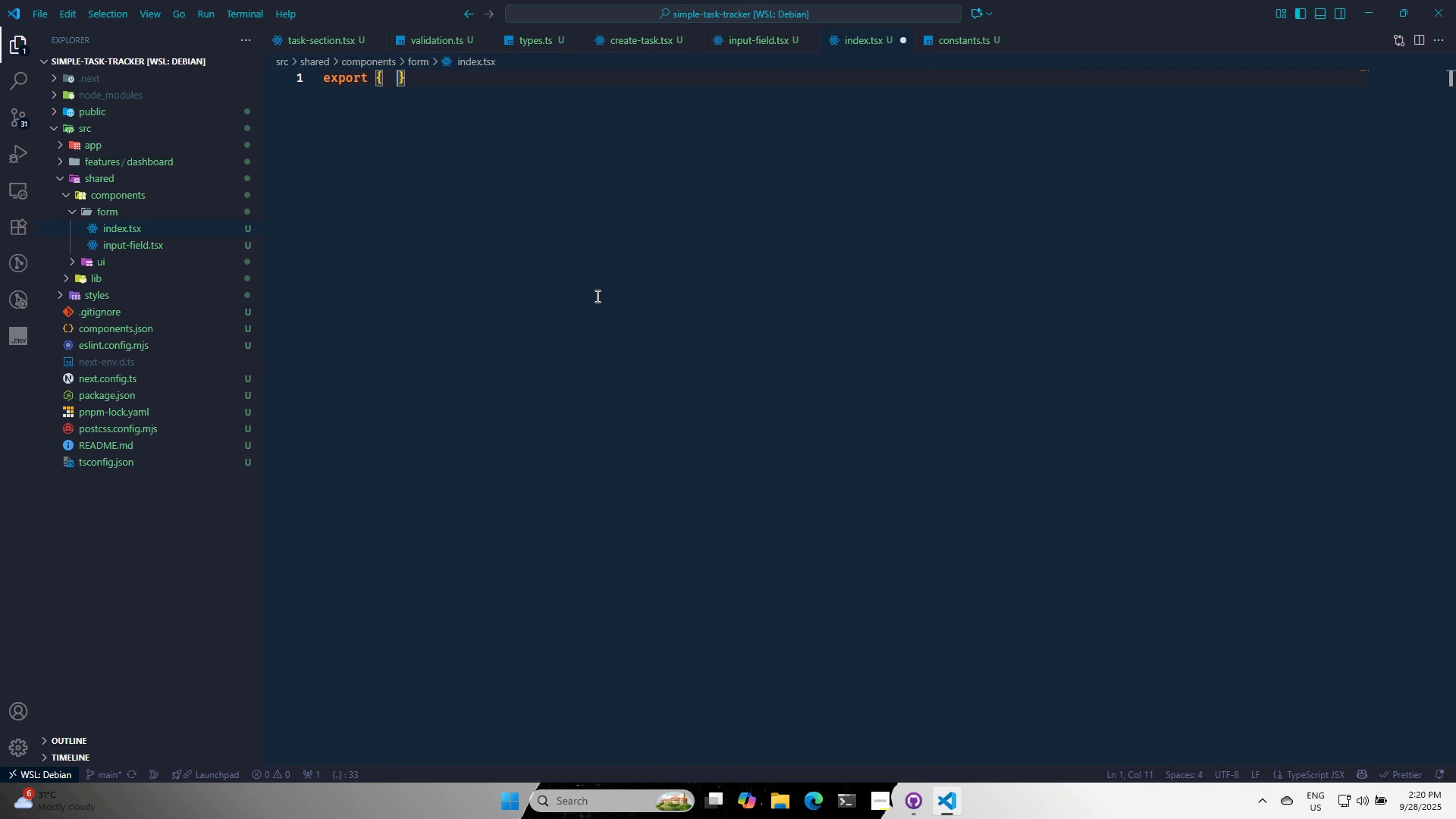 
key(ArrowLeft)
 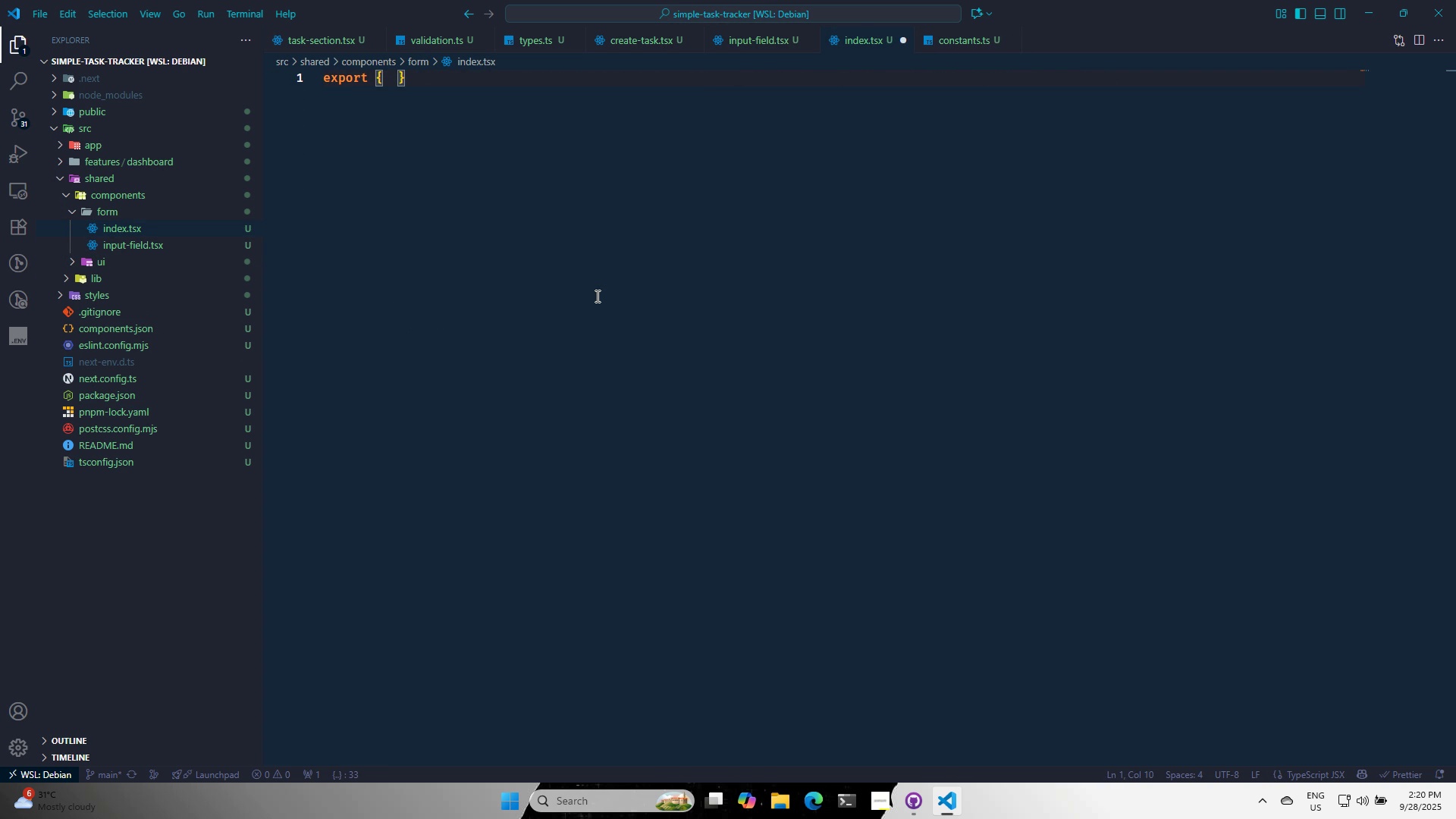 
type(default as )
 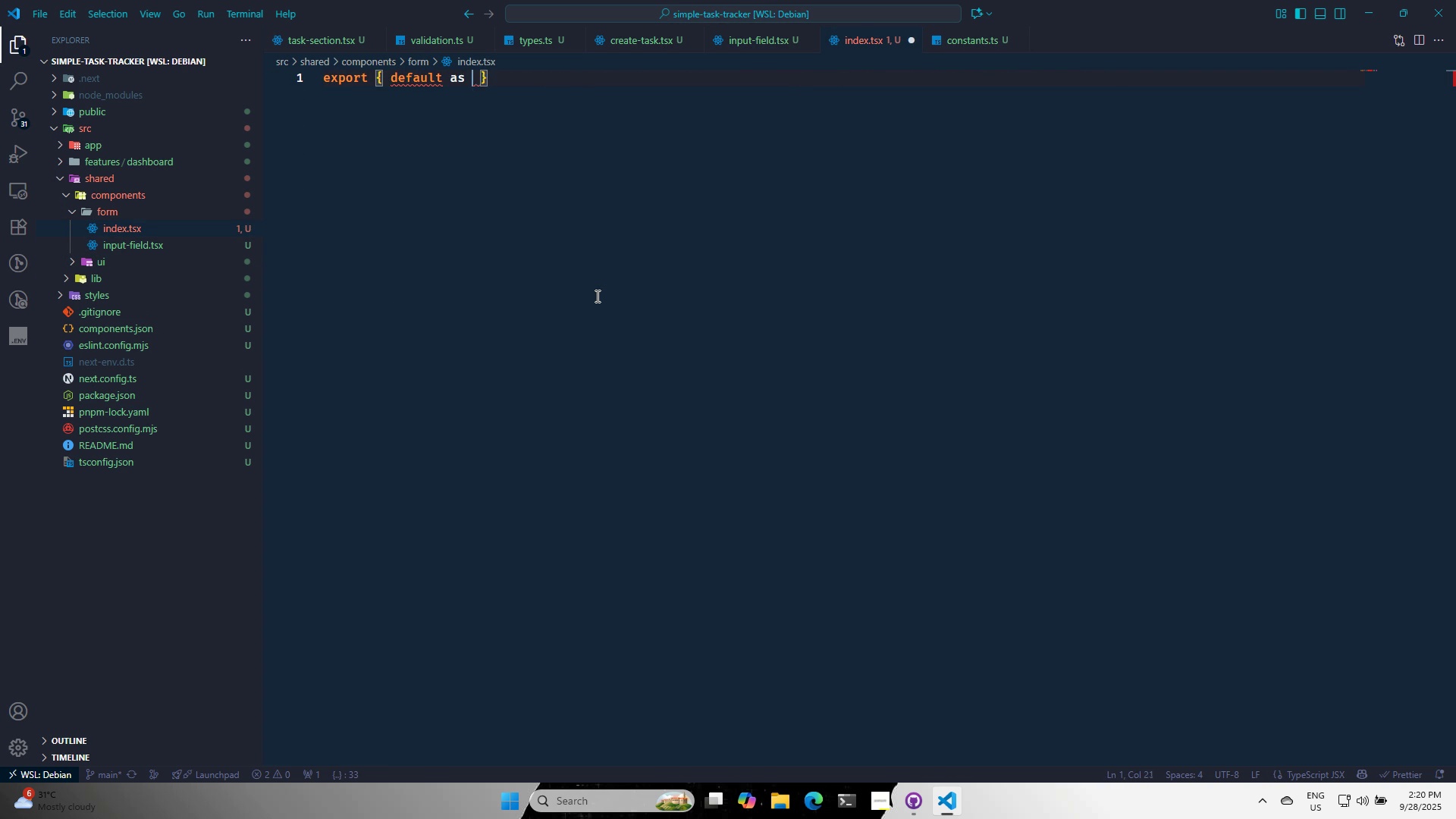 
key(Control+ControlLeft)
 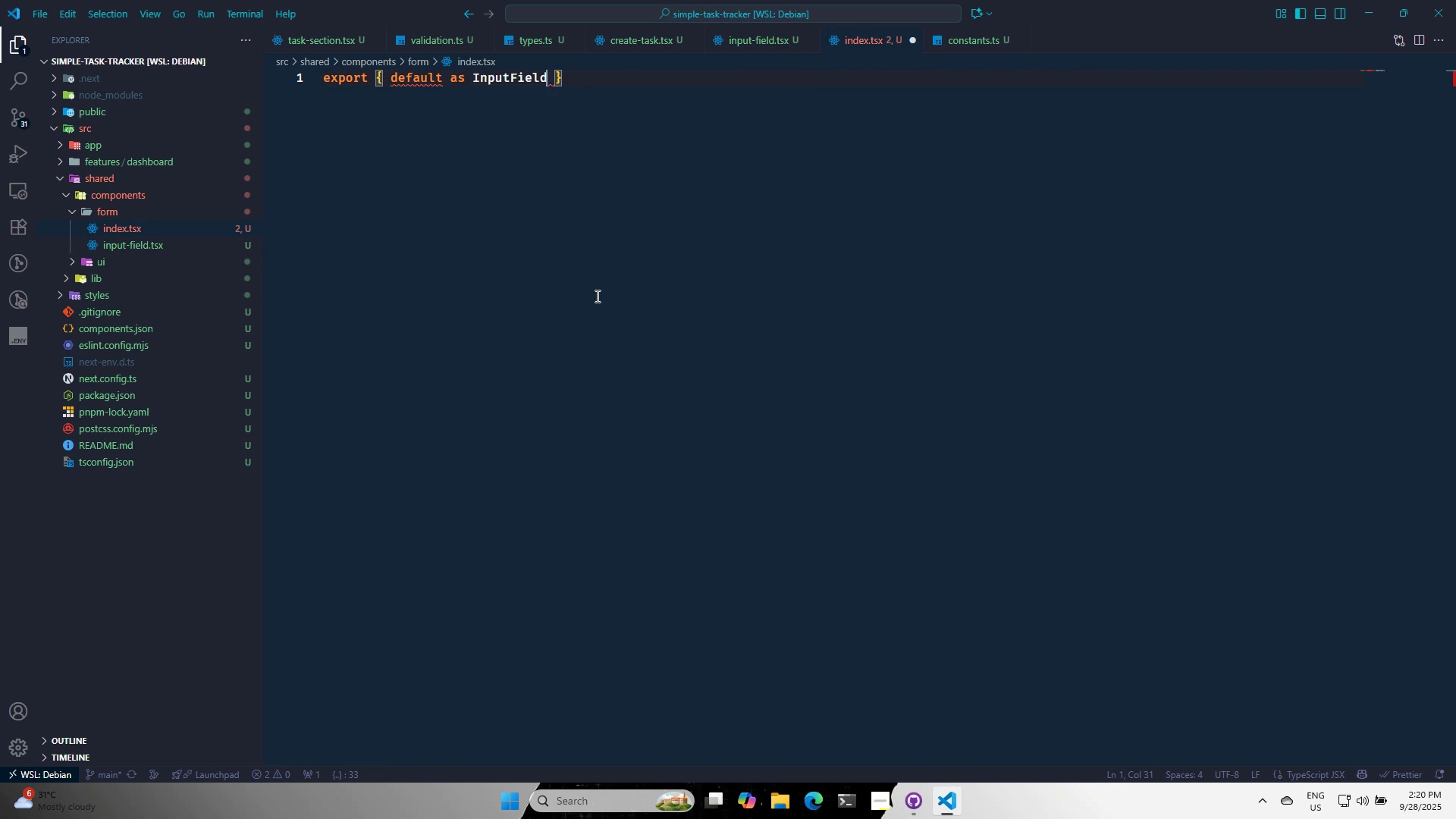 
key(Control+V)
 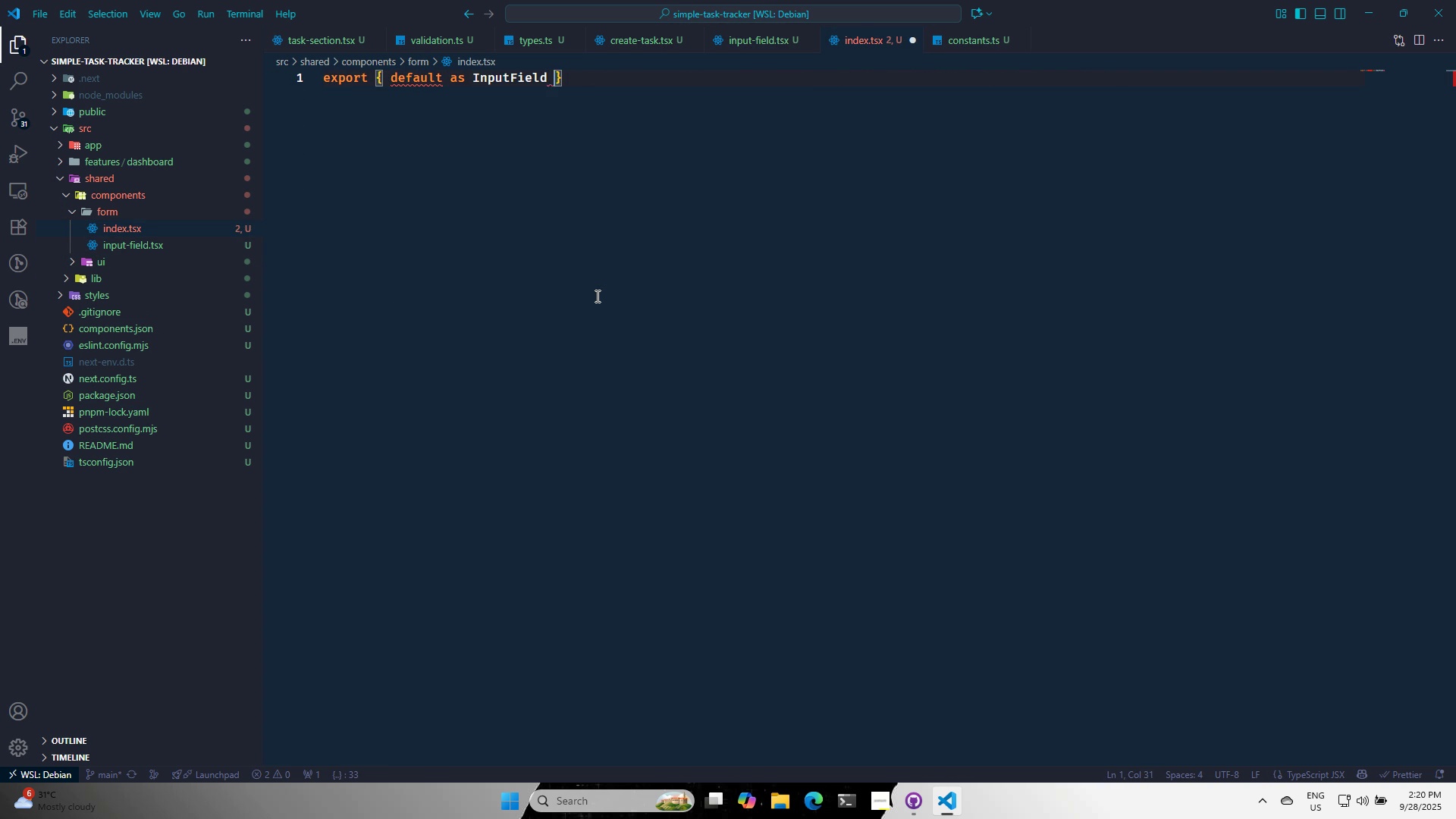 
key(ArrowRight)
 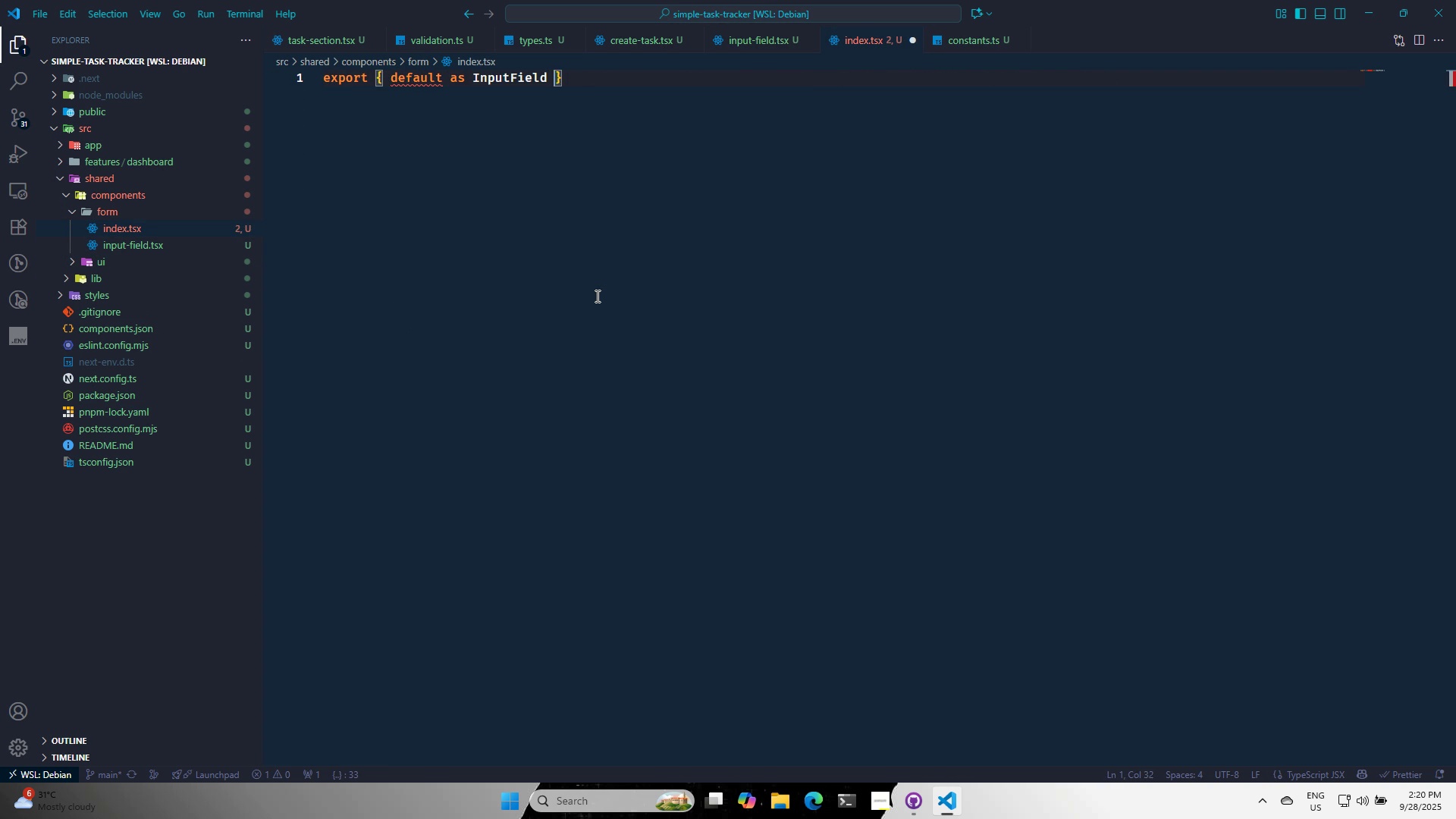 
key(ArrowRight)
 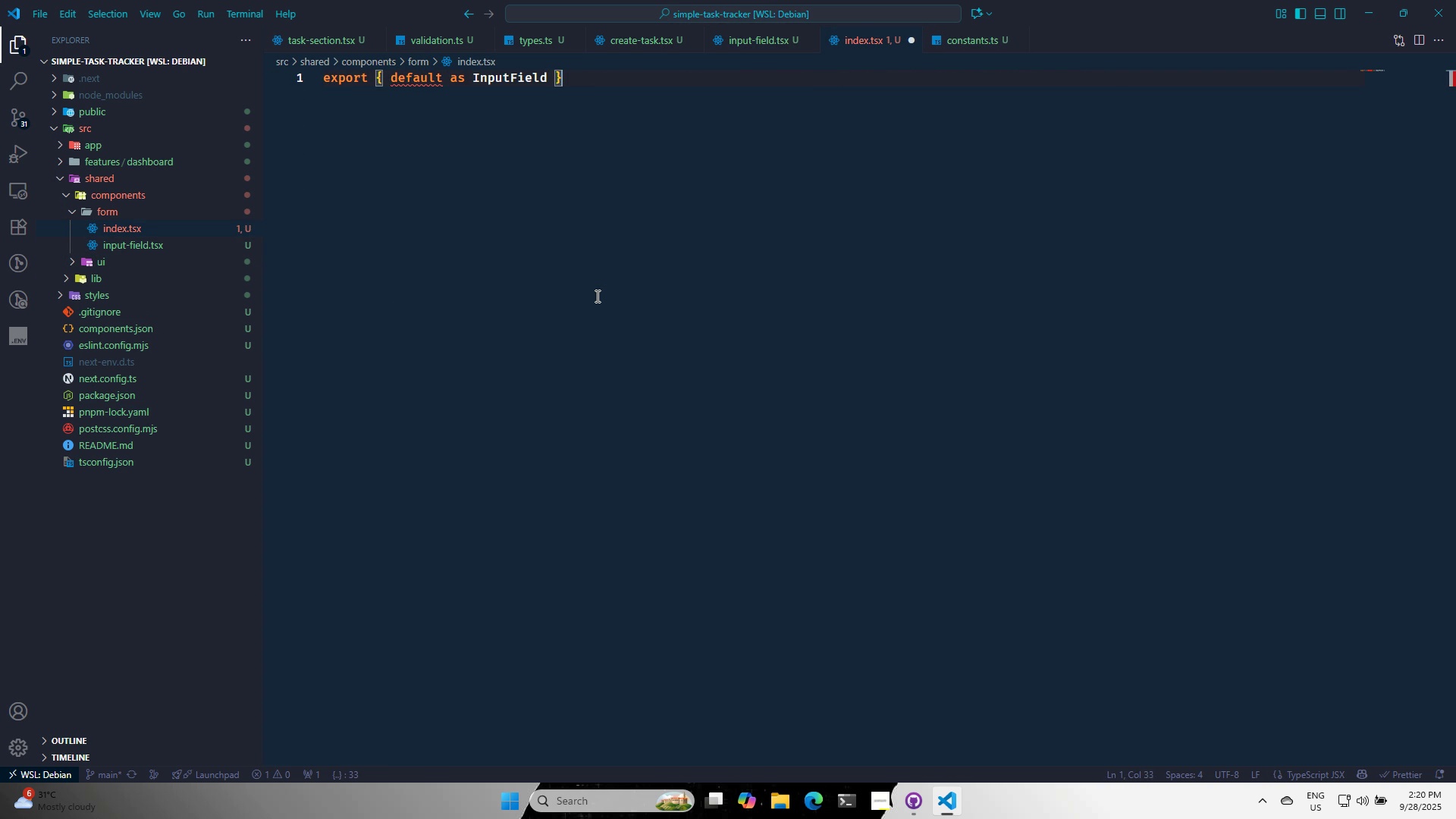 
type( from './)
 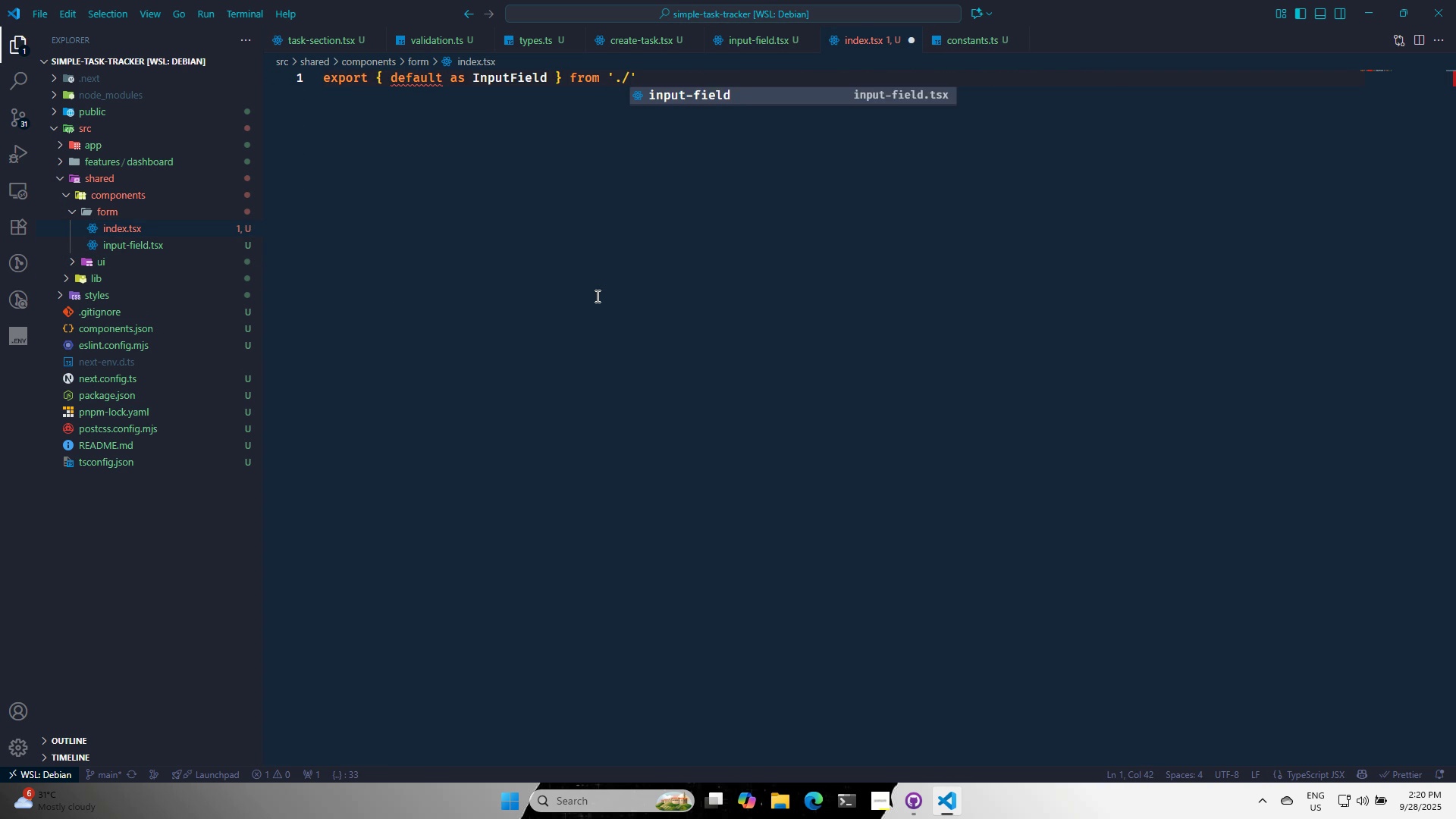 
key(Enter)